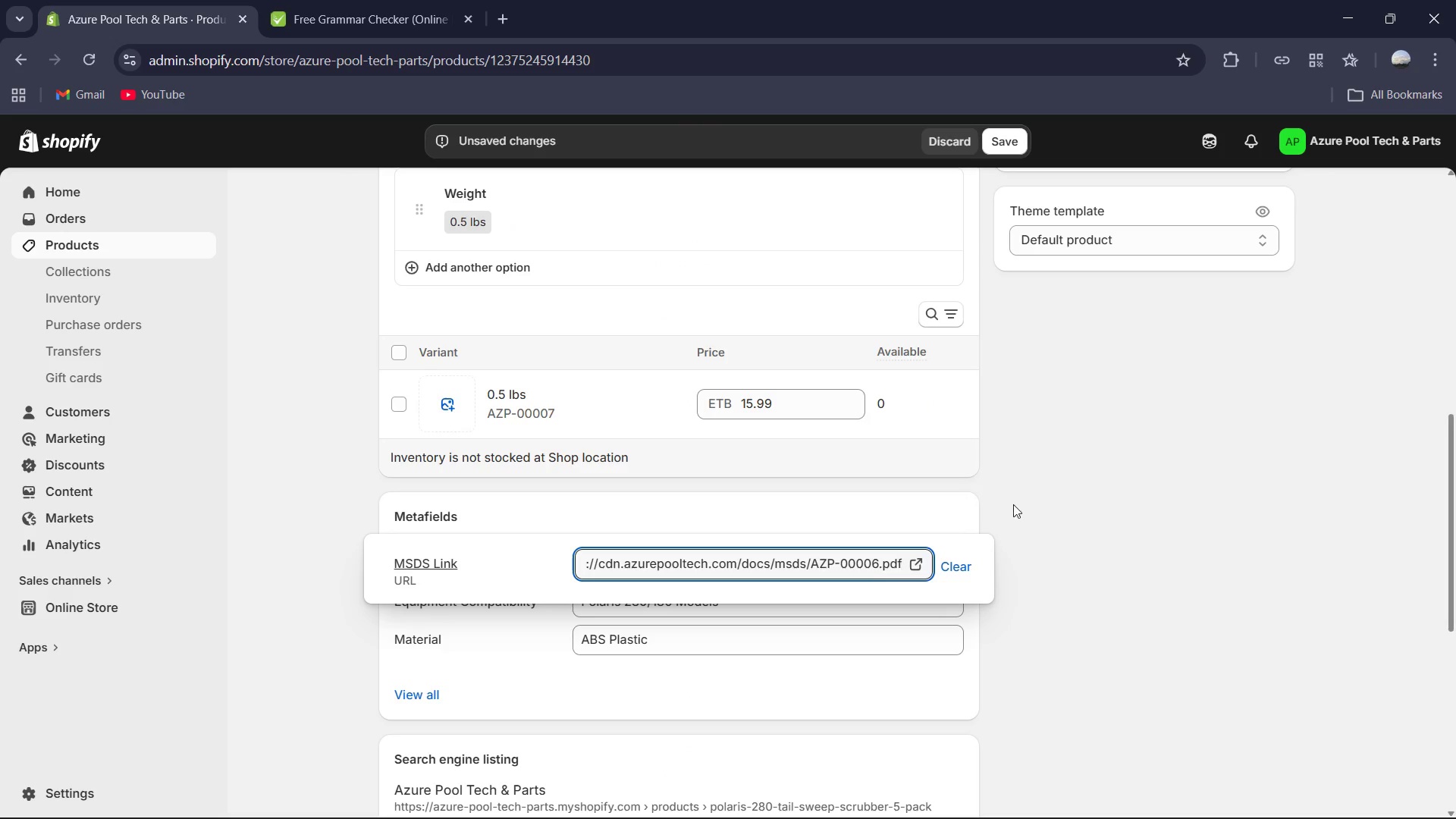 
left_click([1135, 506])
 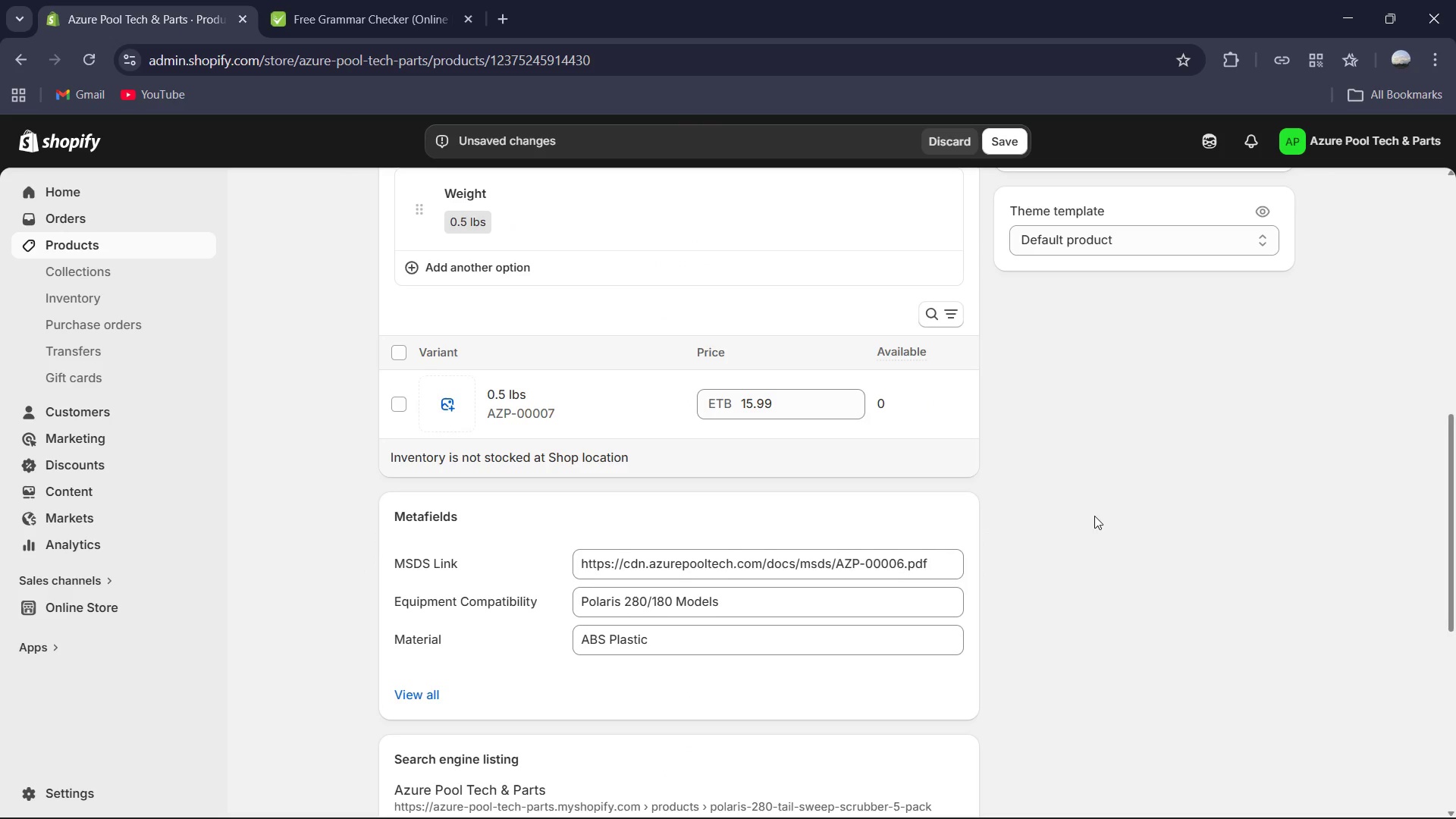 
scroll: coordinate [1090, 516], scroll_direction: down, amount: 3.0
 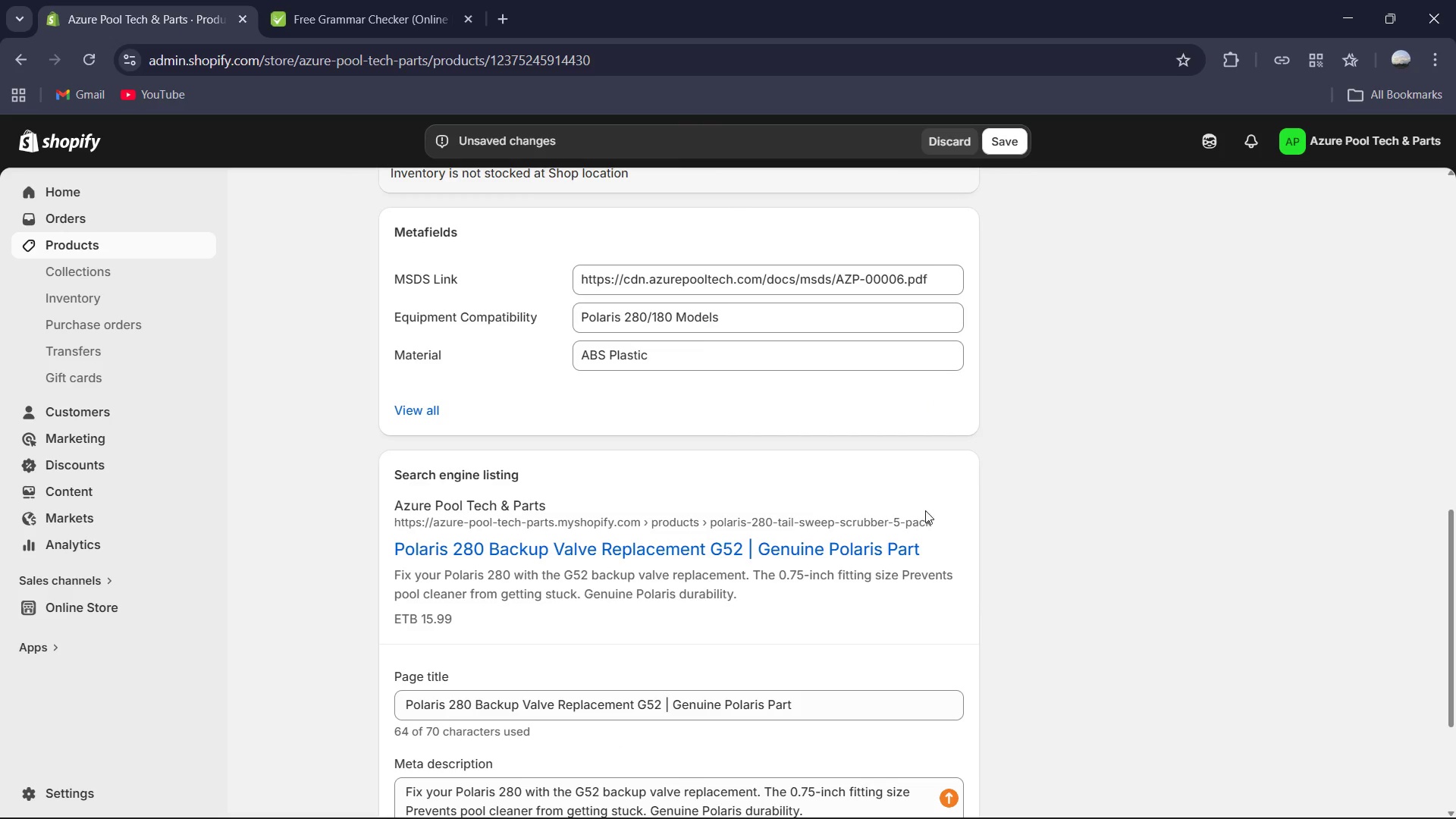 
scroll: coordinate [908, 510], scroll_direction: up, amount: 4.0
 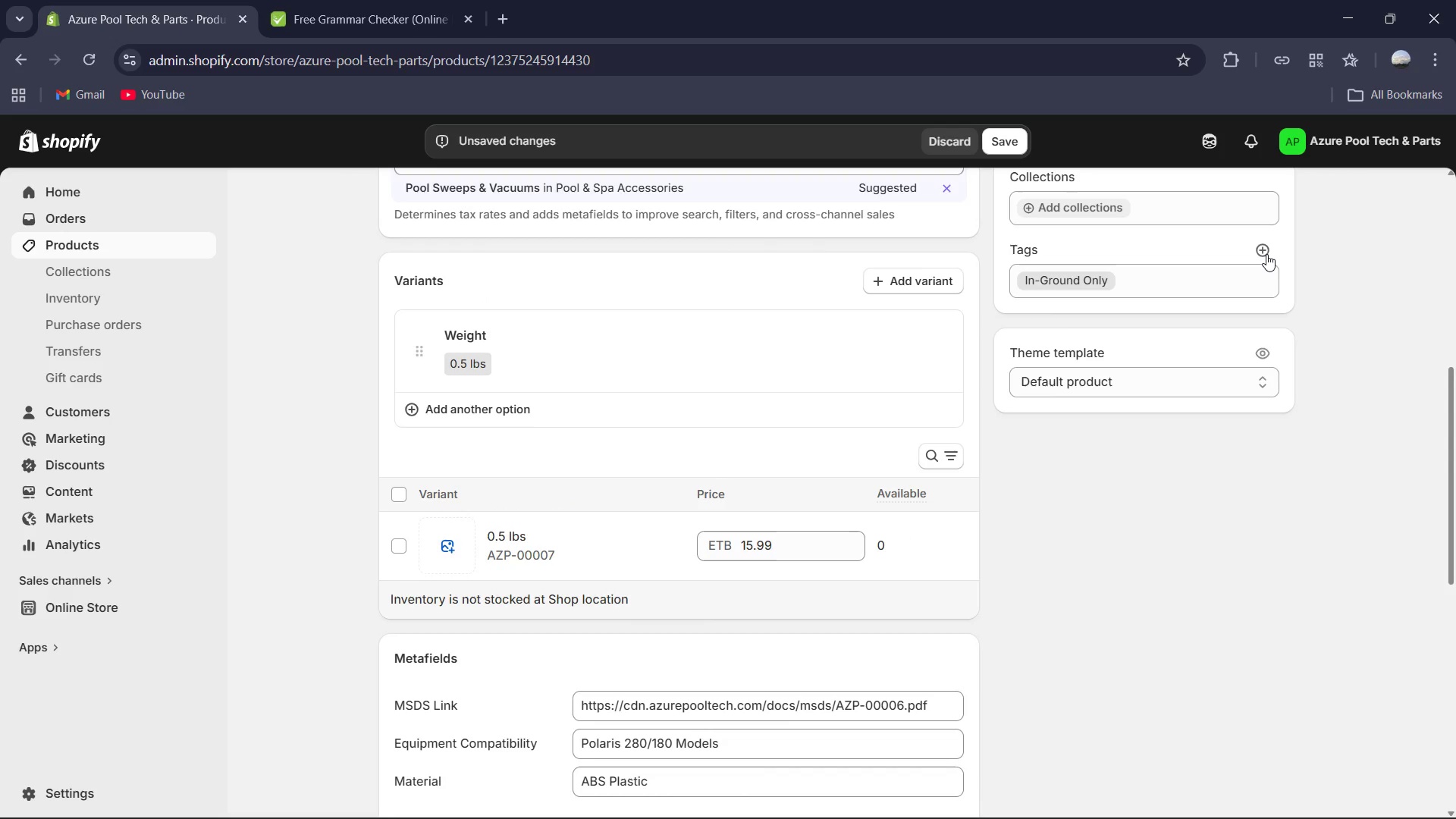 
left_click([1266, 254])
 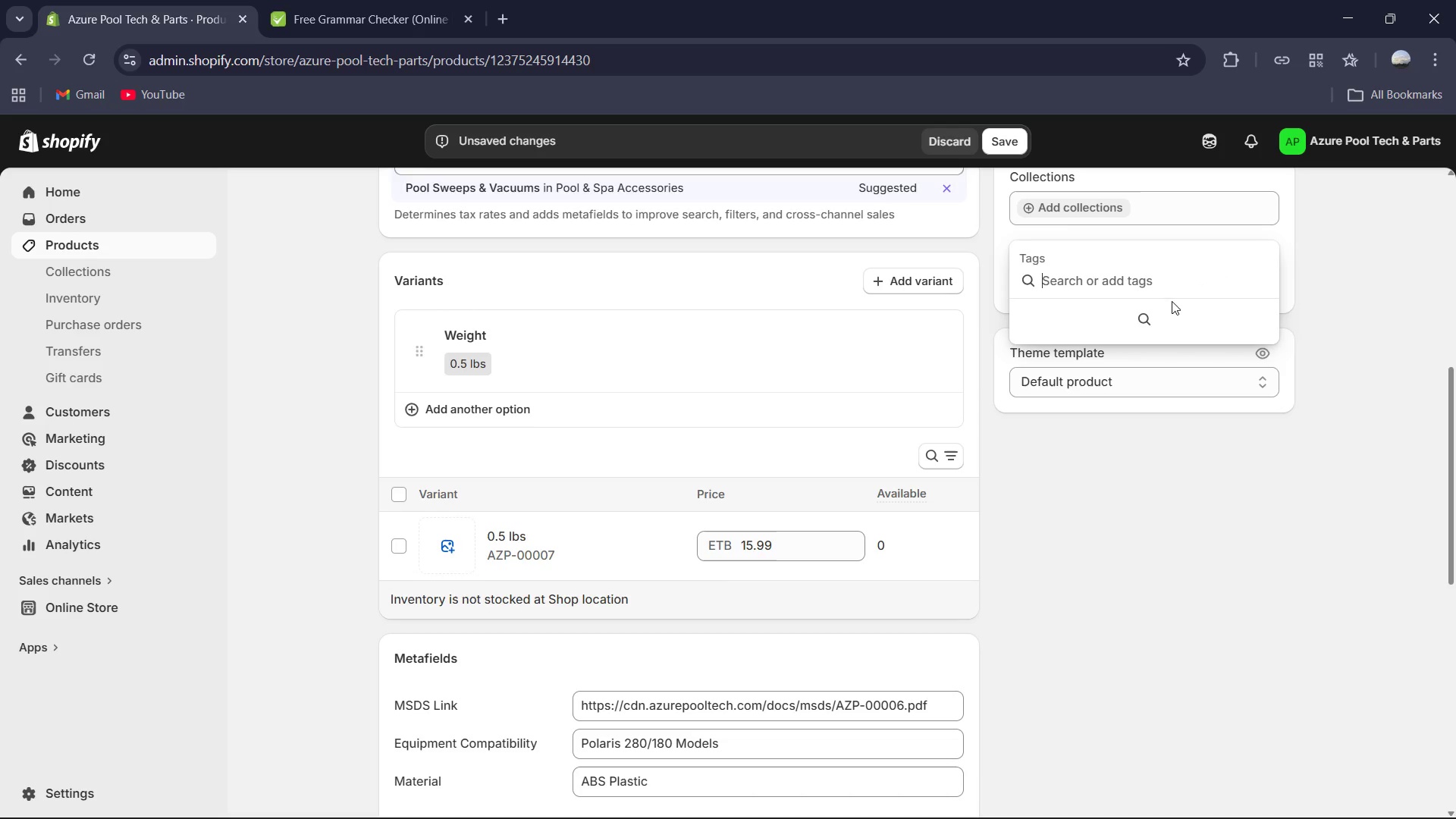 
type(Seasonal Maintenance )
 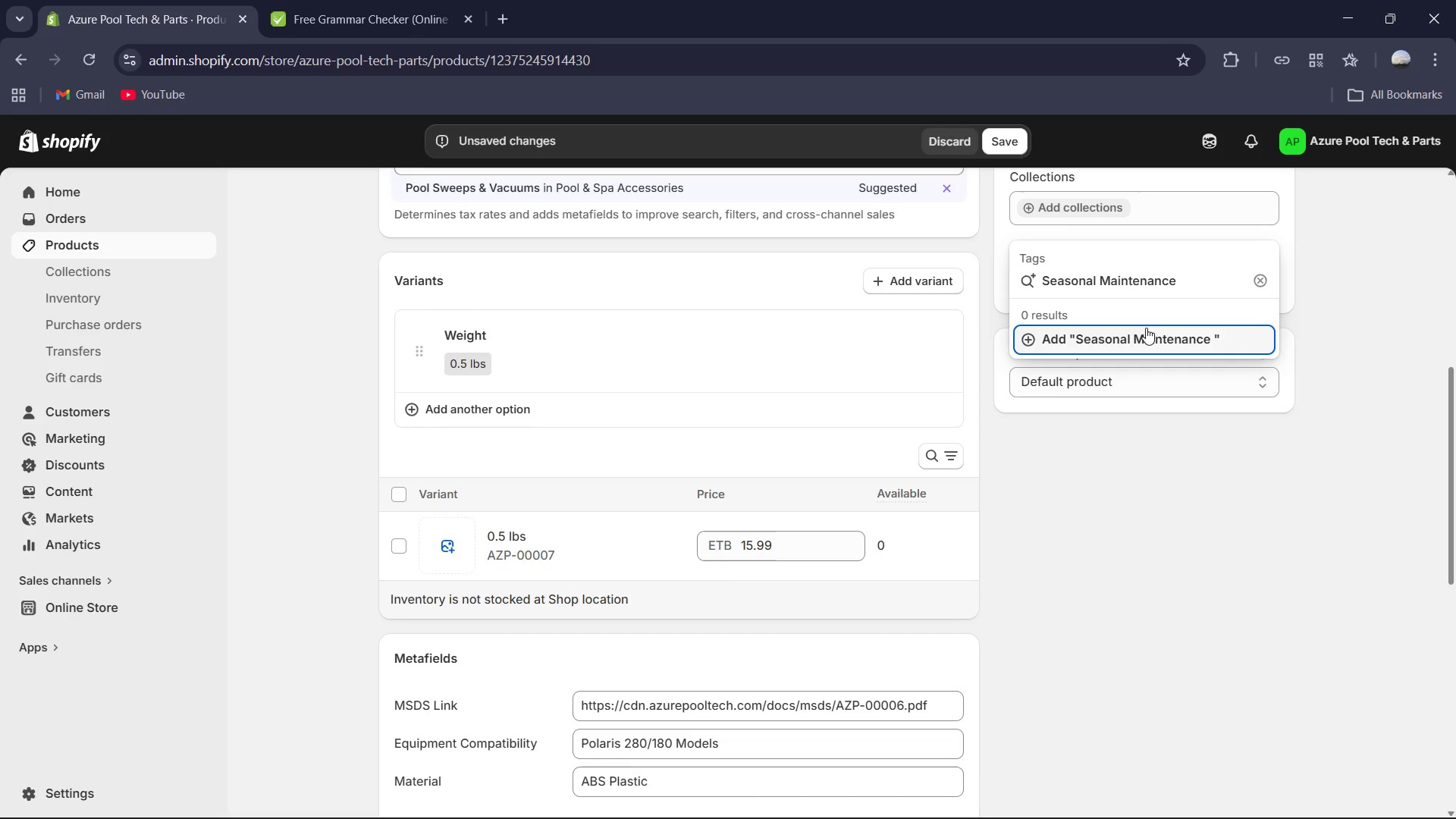 
left_click([1147, 341])
 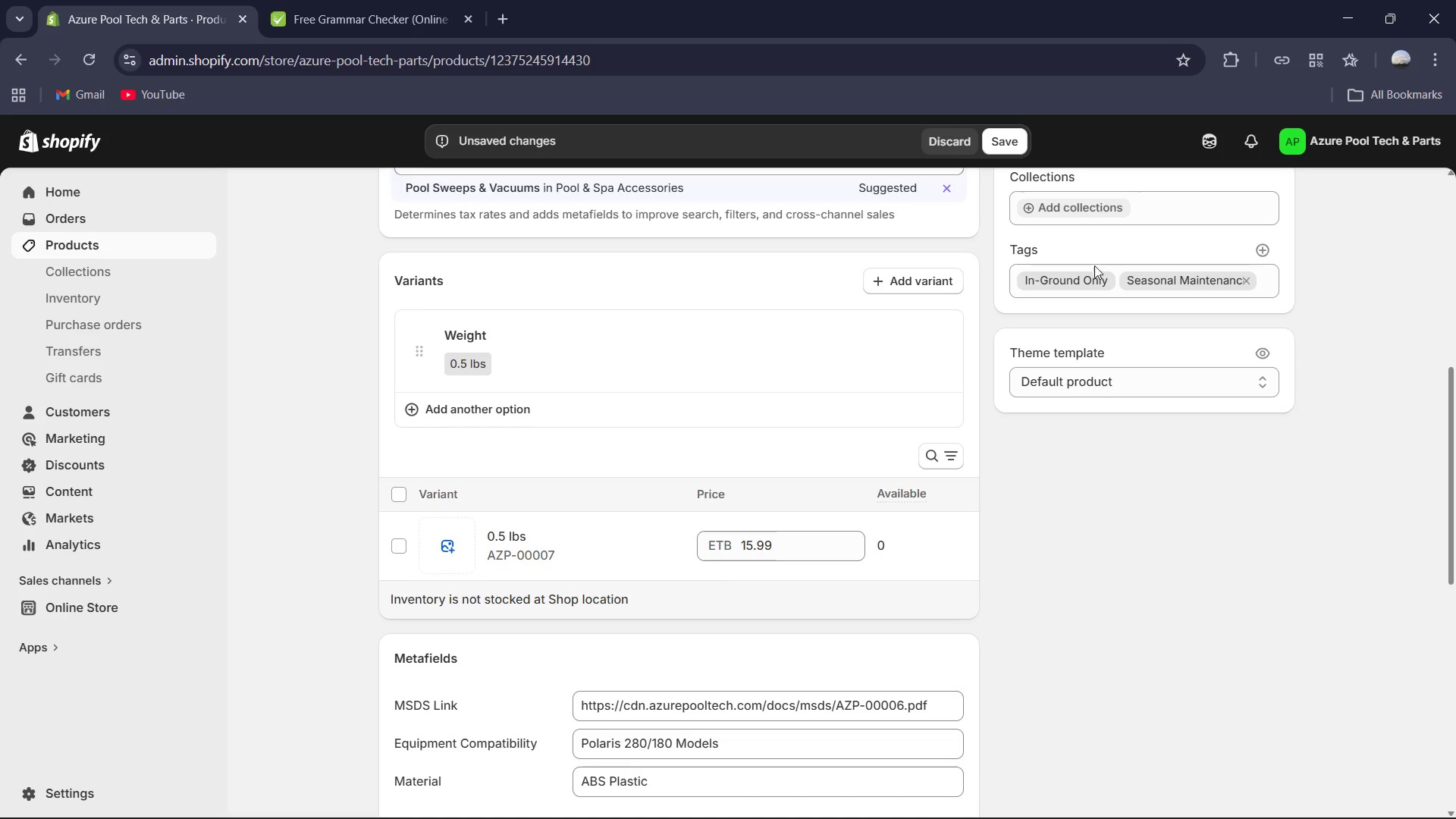 
scroll: coordinate [965, 323], scroll_direction: up, amount: 4.0
 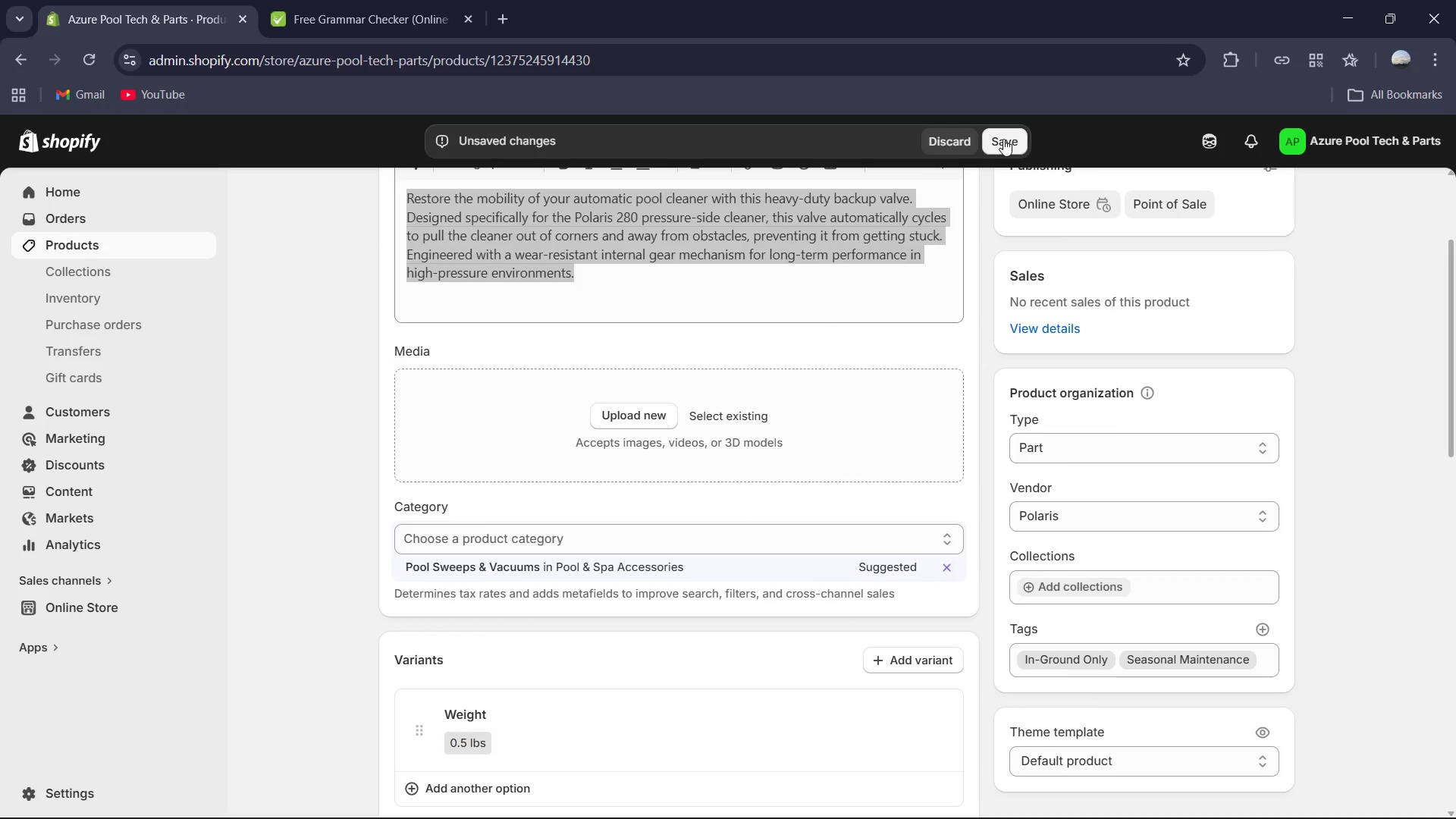 
left_click([1003, 139])
 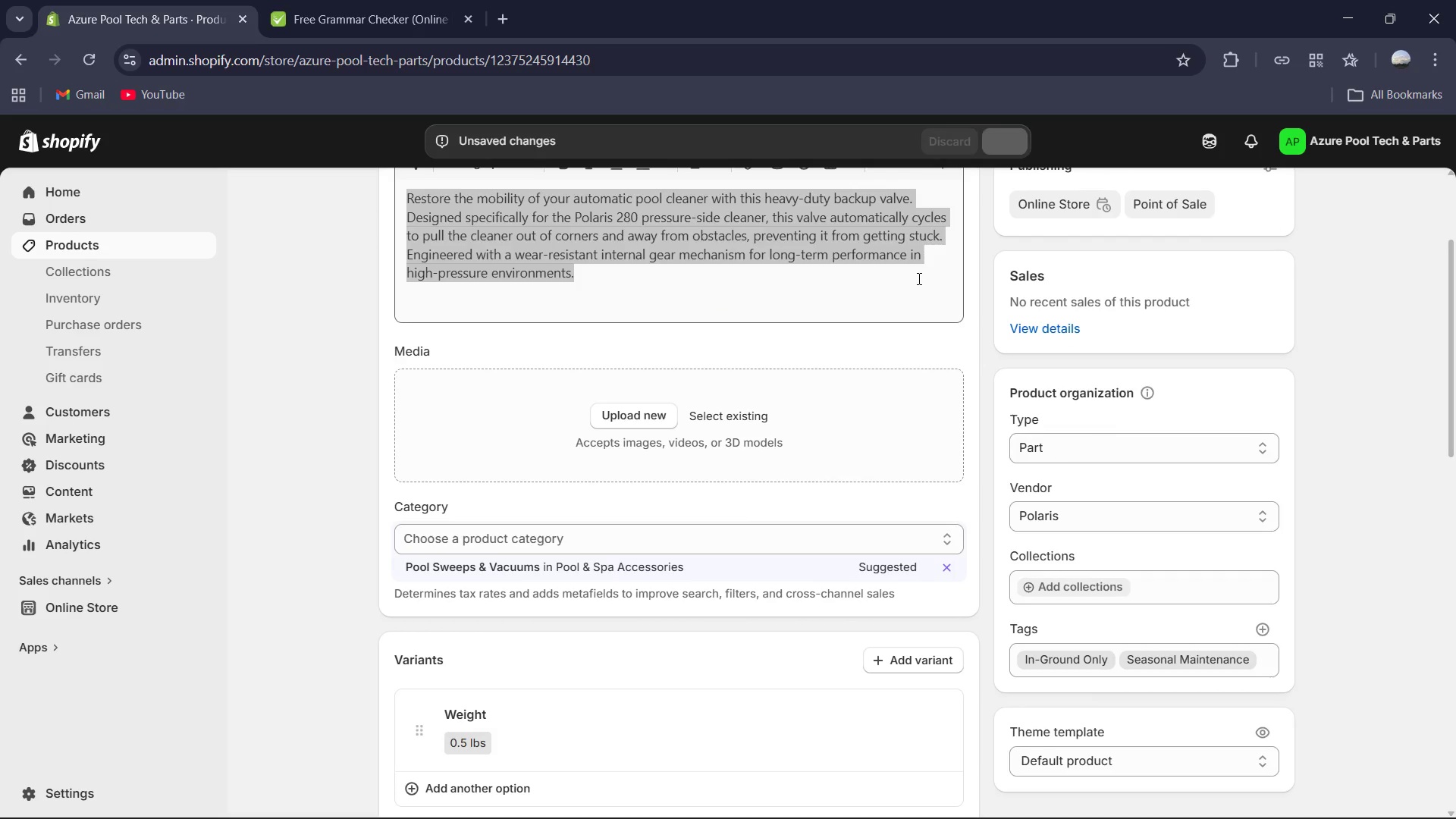 
scroll: coordinate [918, 279], scroll_direction: up, amount: 2.0
 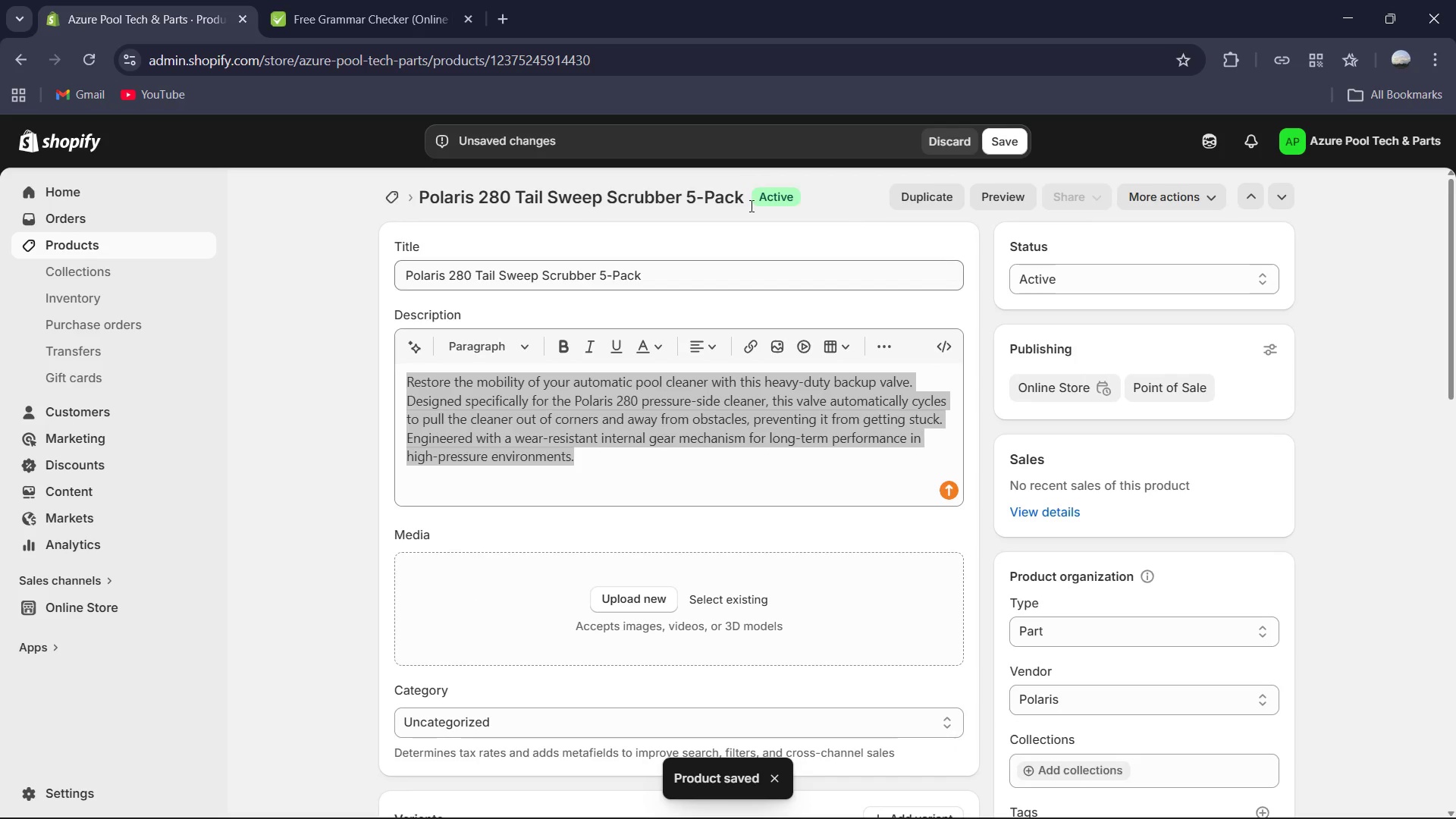 
wait(5.12)
 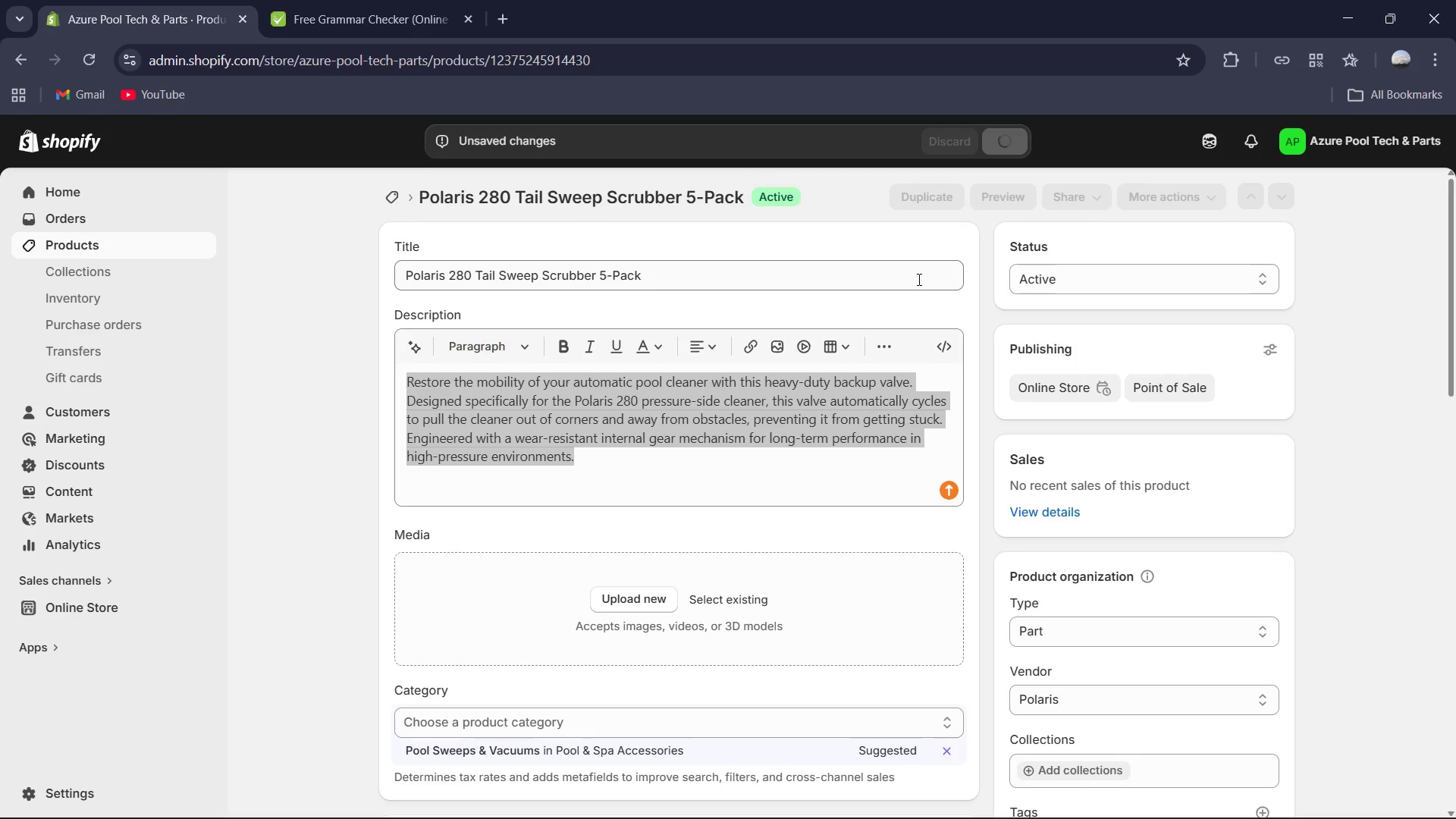 
mouse_move([472, 278])
 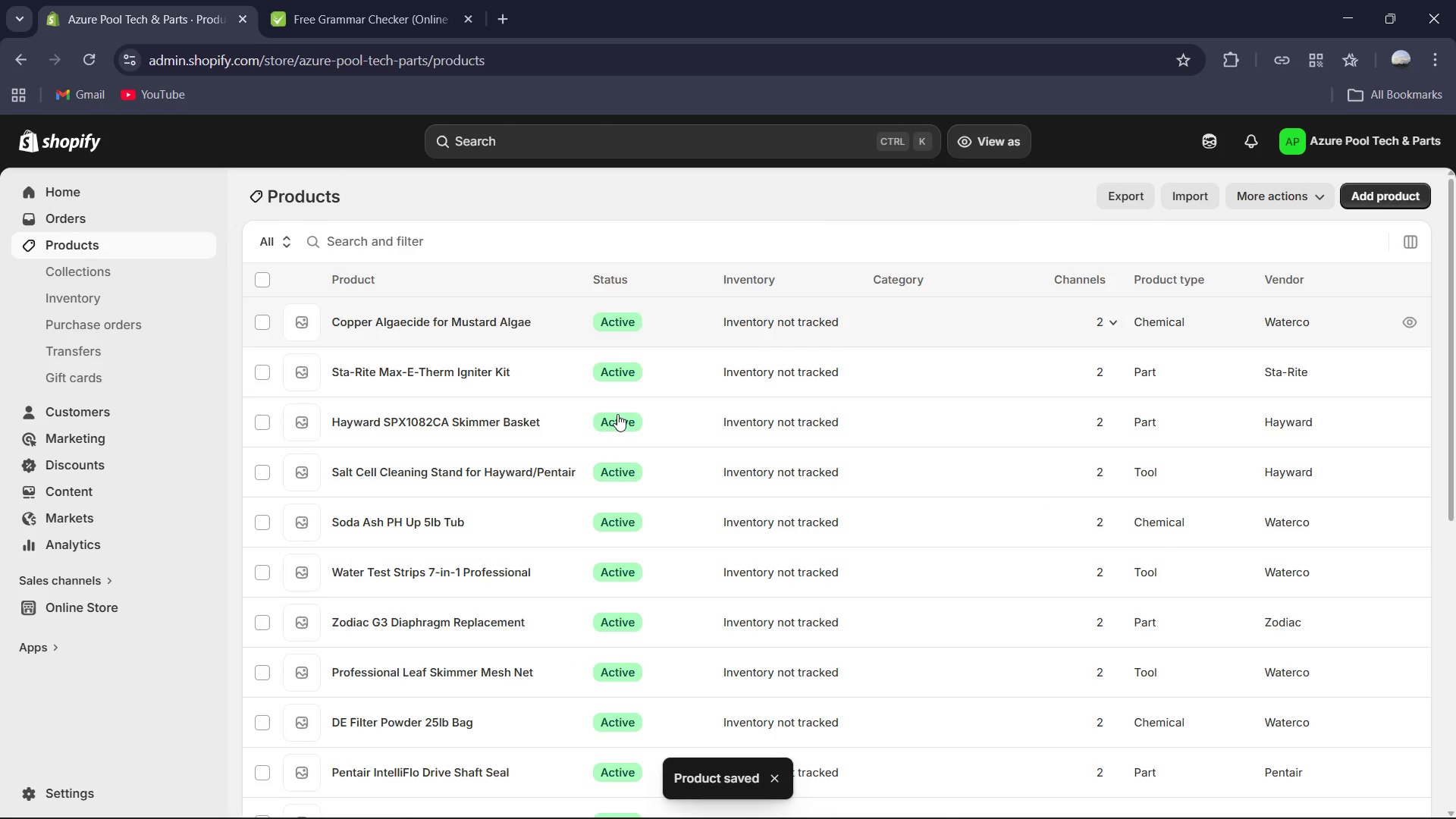 
scroll: coordinate [635, 438], scroll_direction: down, amount: 6.0
 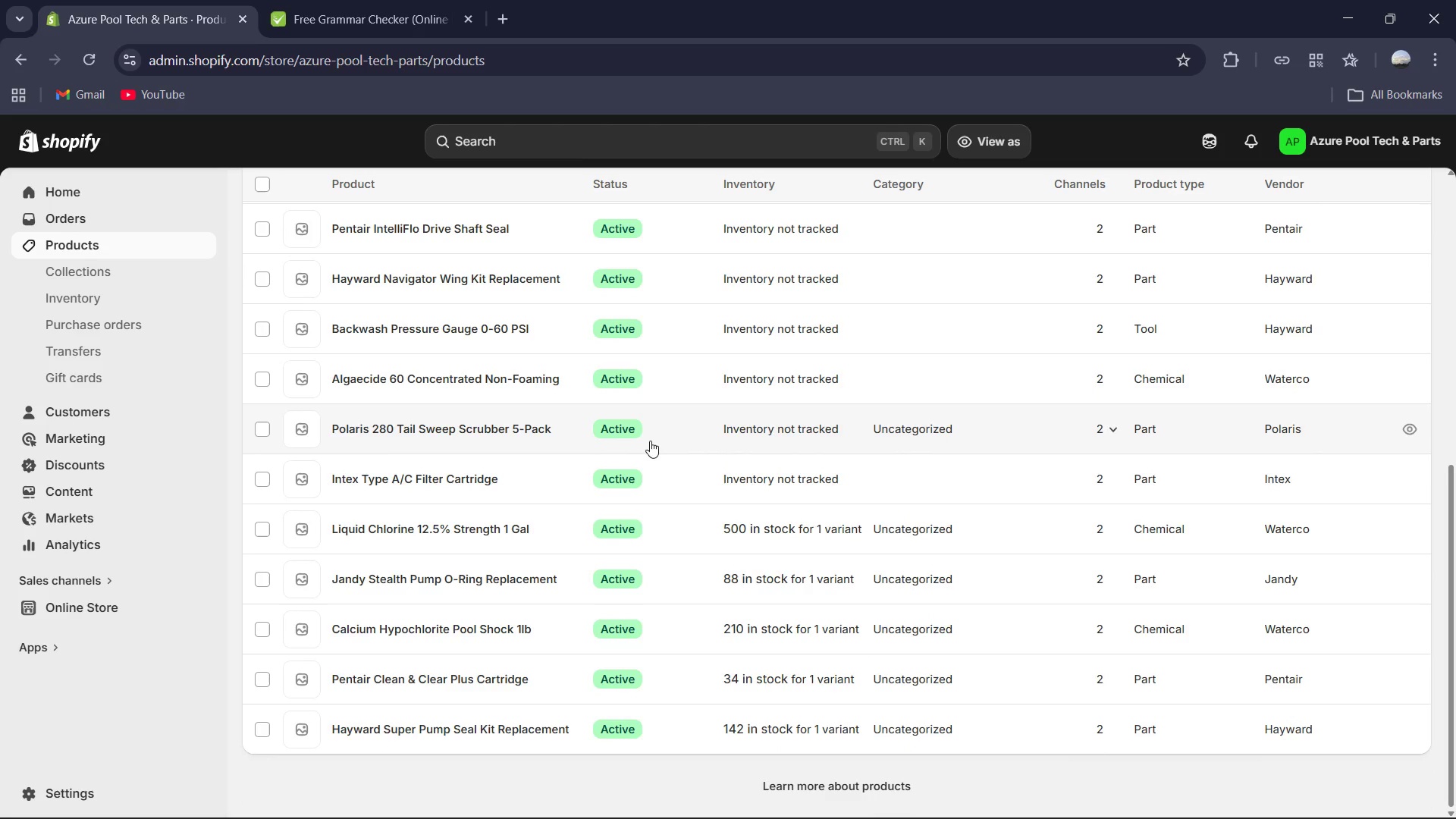 
wait(25.72)
 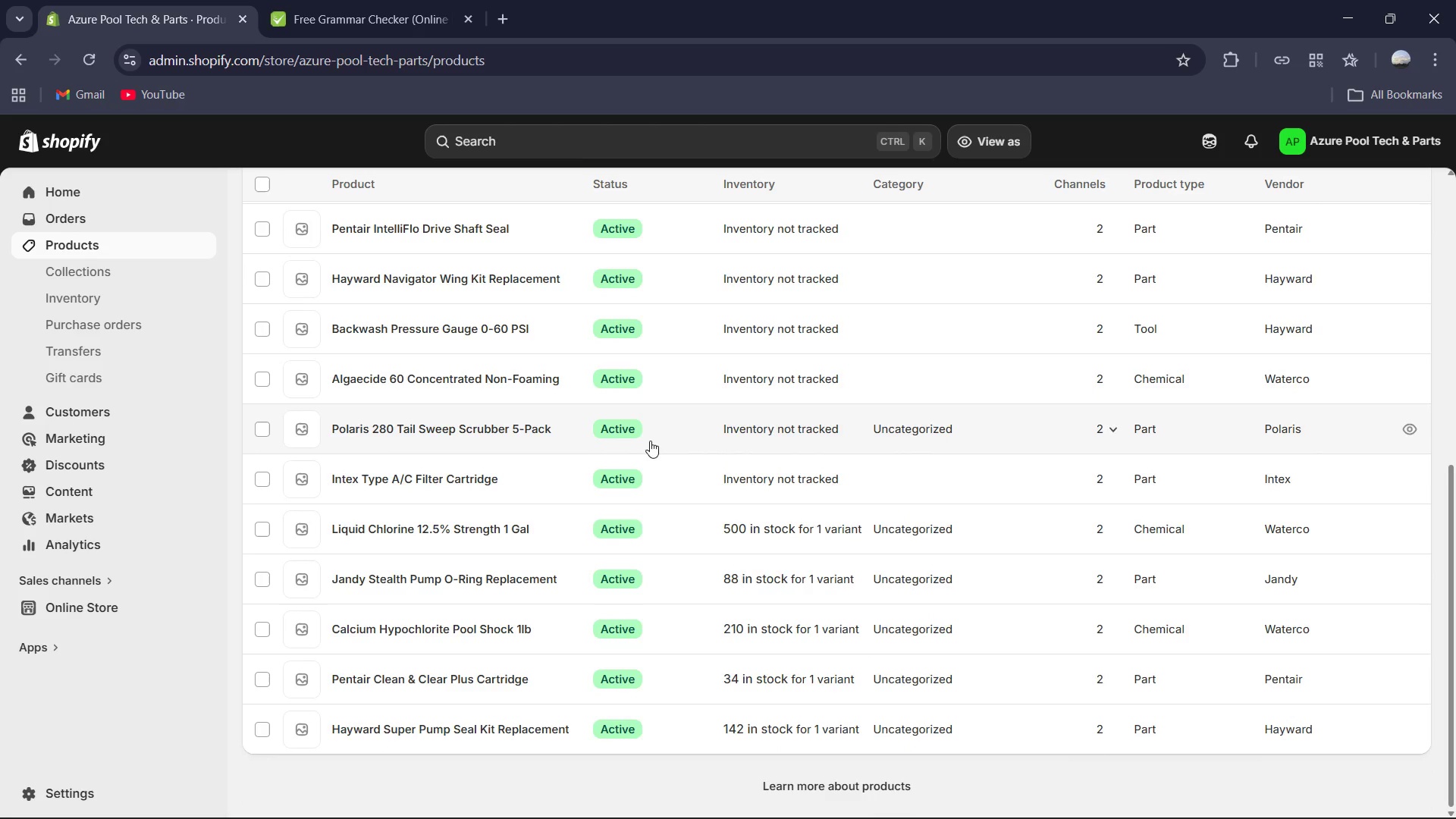 
left_click([552, 443])
 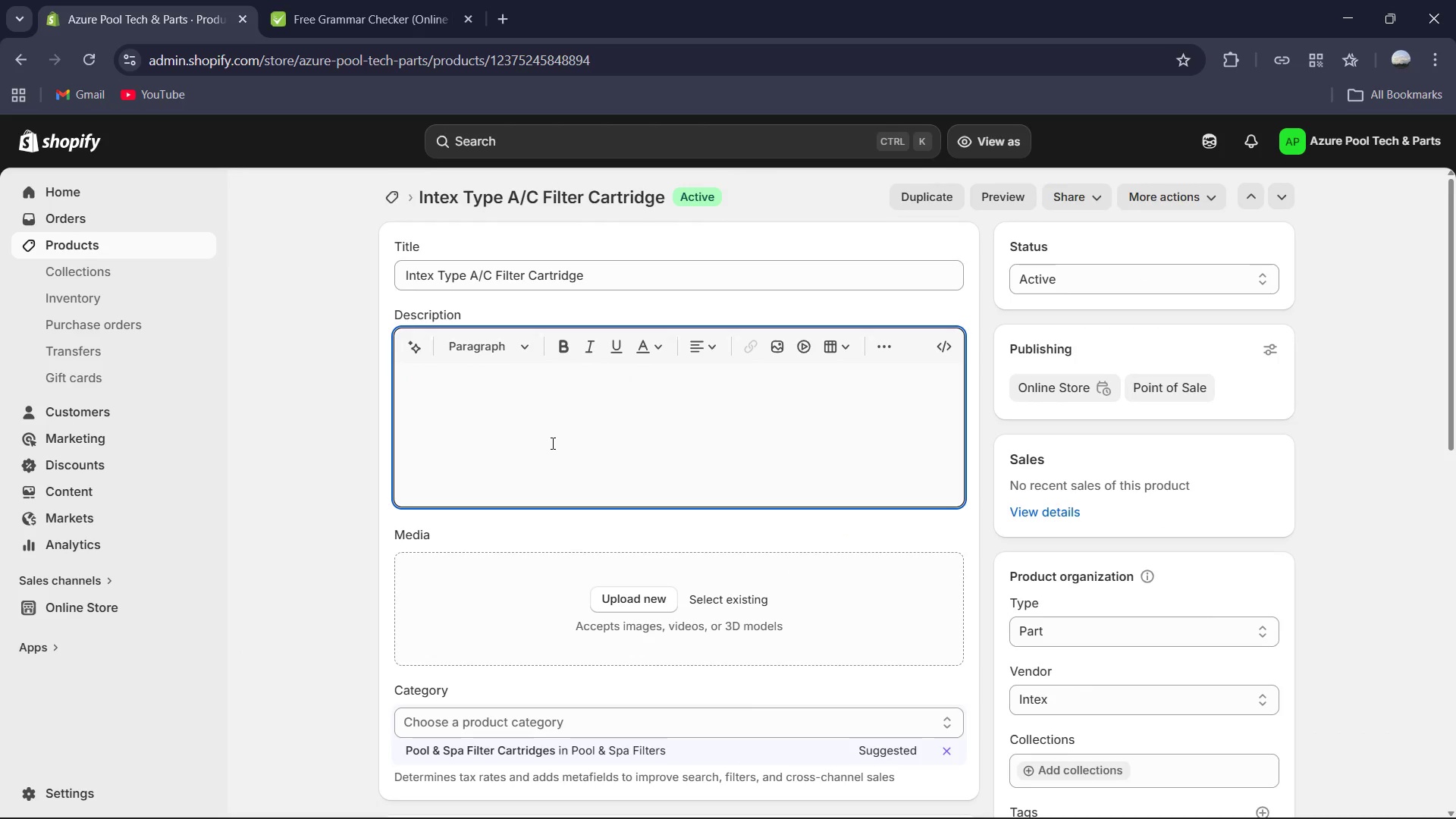 
type(Keep your Interc)
key(Backspace)
type(x )
 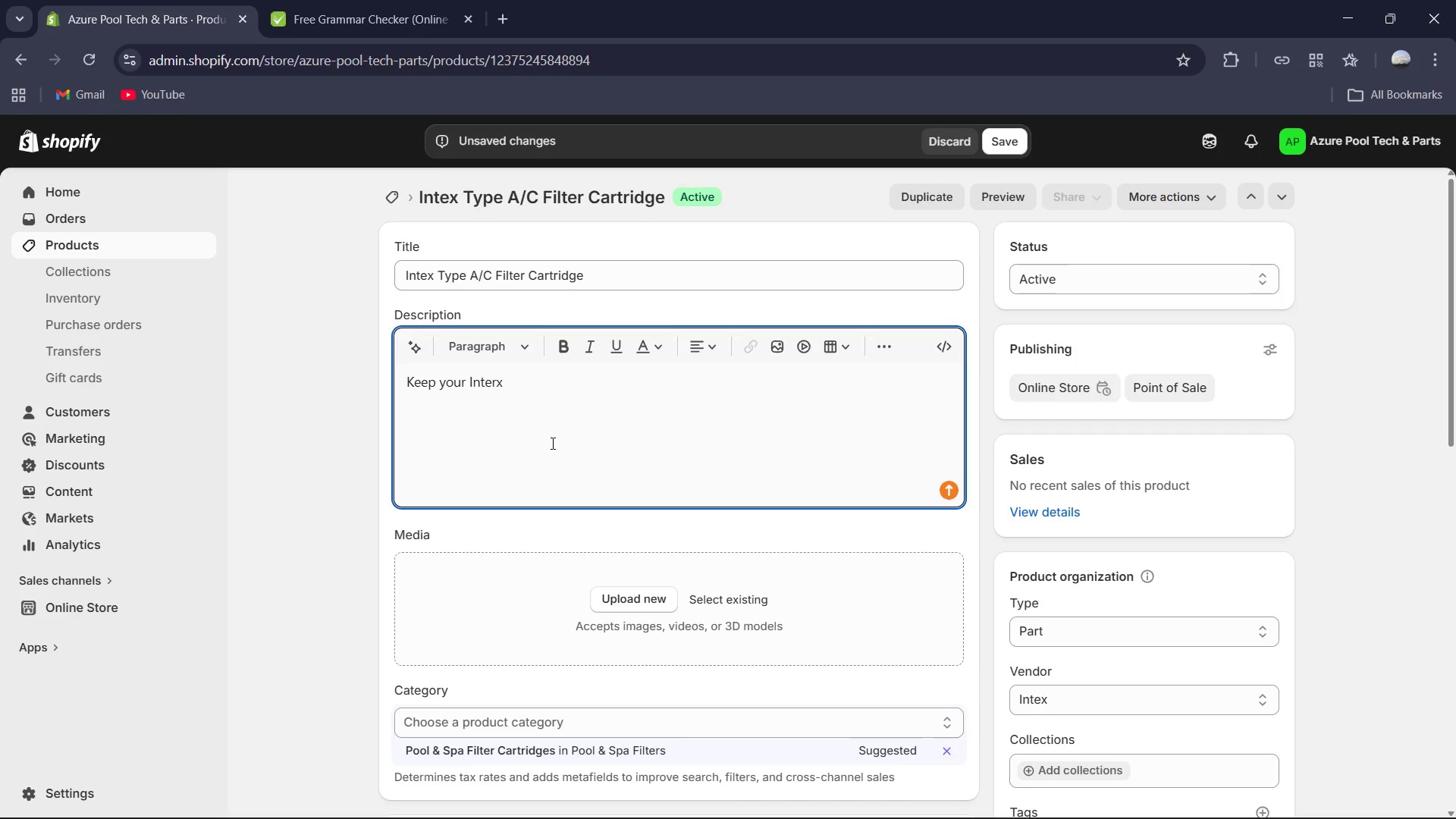 
wait(8.58)
 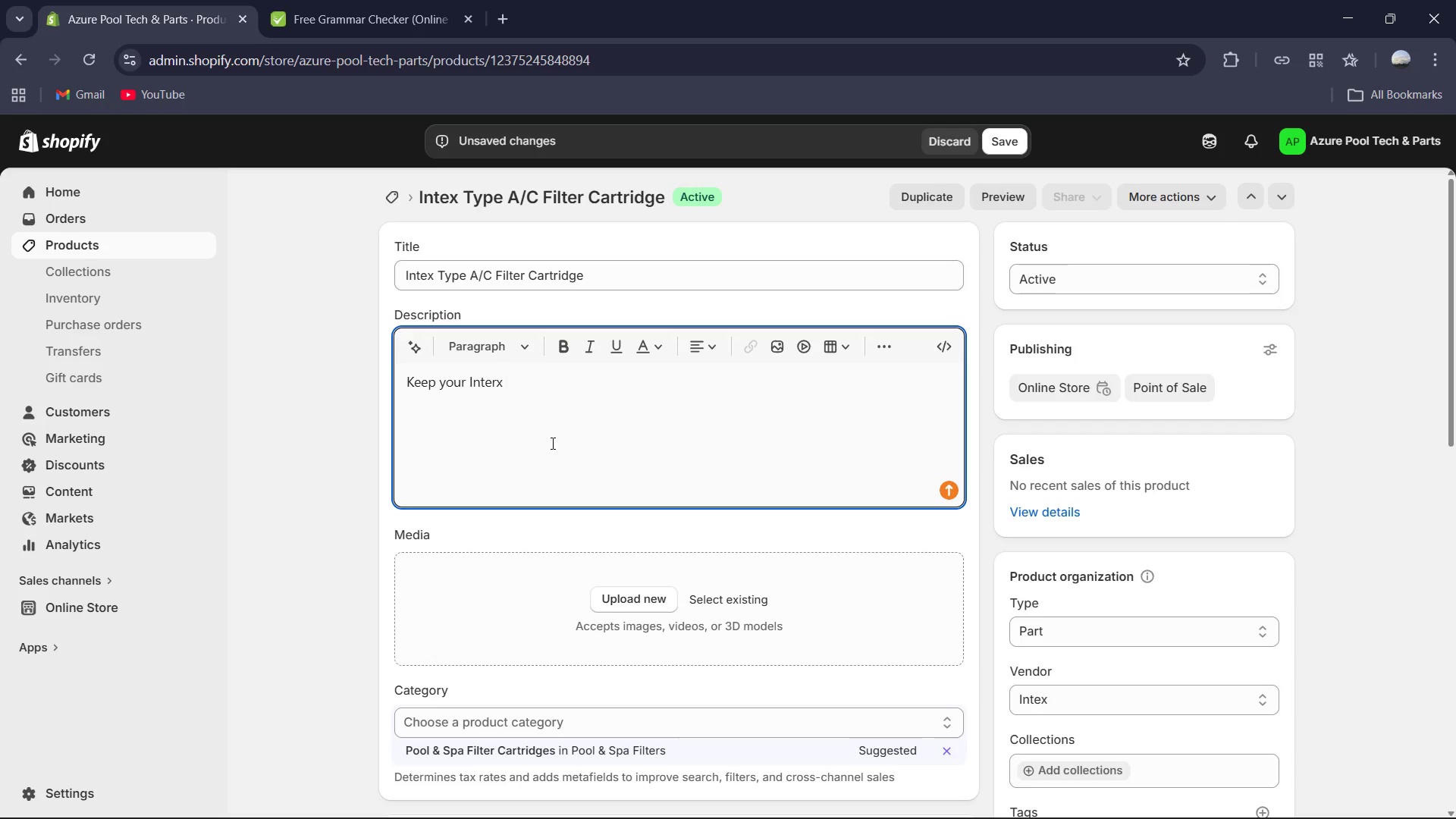 
type(pool water clean and refreshing with this versatile replacement filter cartila)
key(Backspace)
key(Backspace)
key(Backspace)
type(ridge. Designed to fit both type A and Type C filter pumps, this cartidge is made with heavy)
key(Backspace)
type(-duty Dacron paper for high-effe)
key(Backspace)
type(icienct)
key(Backspace)
type(y filtration. The easy-to-clean material ensures you get the mac)
key(Backspace)
type(ximum life out of every filter, provif)
key(Backspace)
type(ding clear water for your above )
key(Backspace)
type(-ground pool all summer log)
key(Backspace)
type(ng.)
 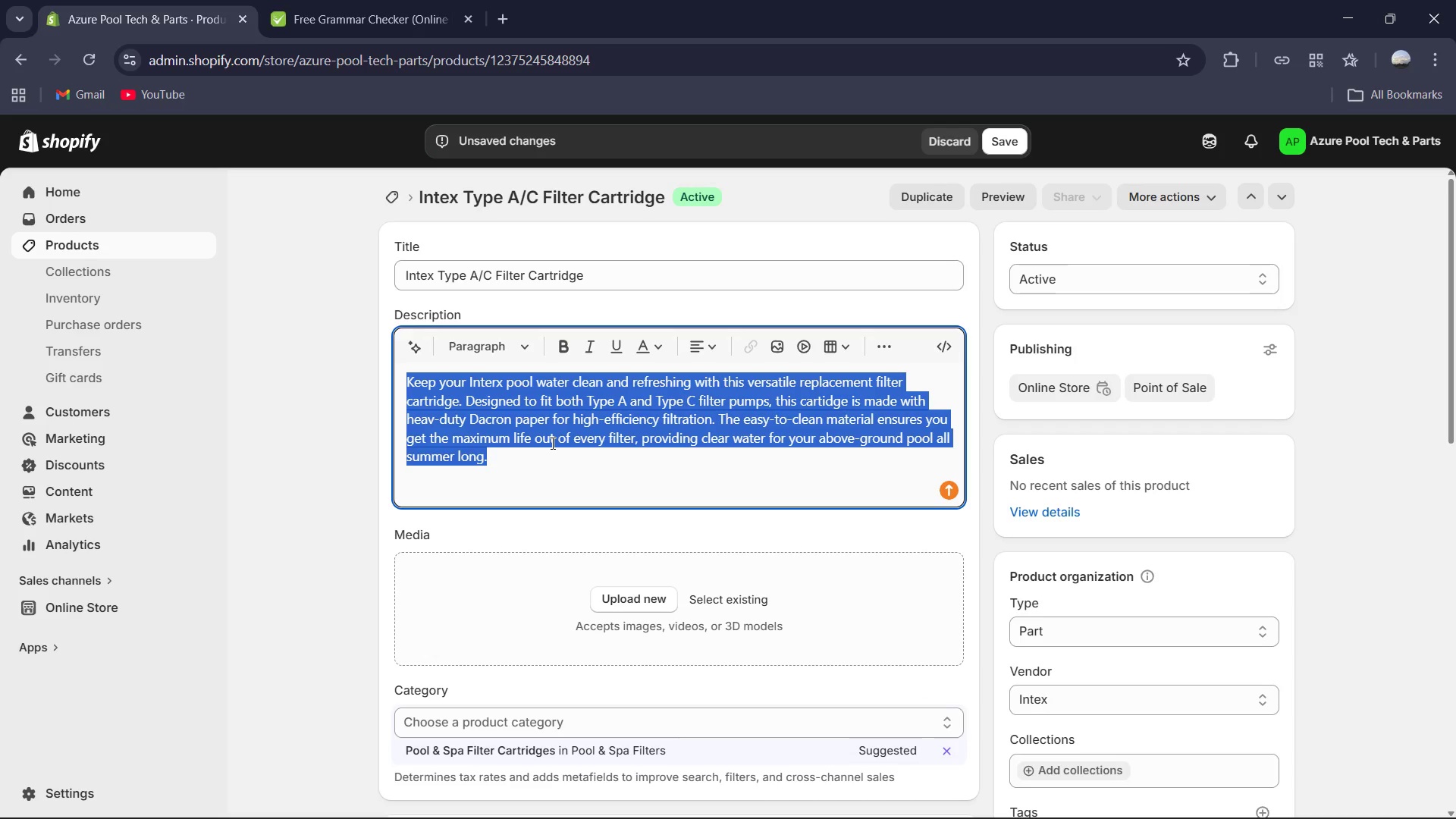 